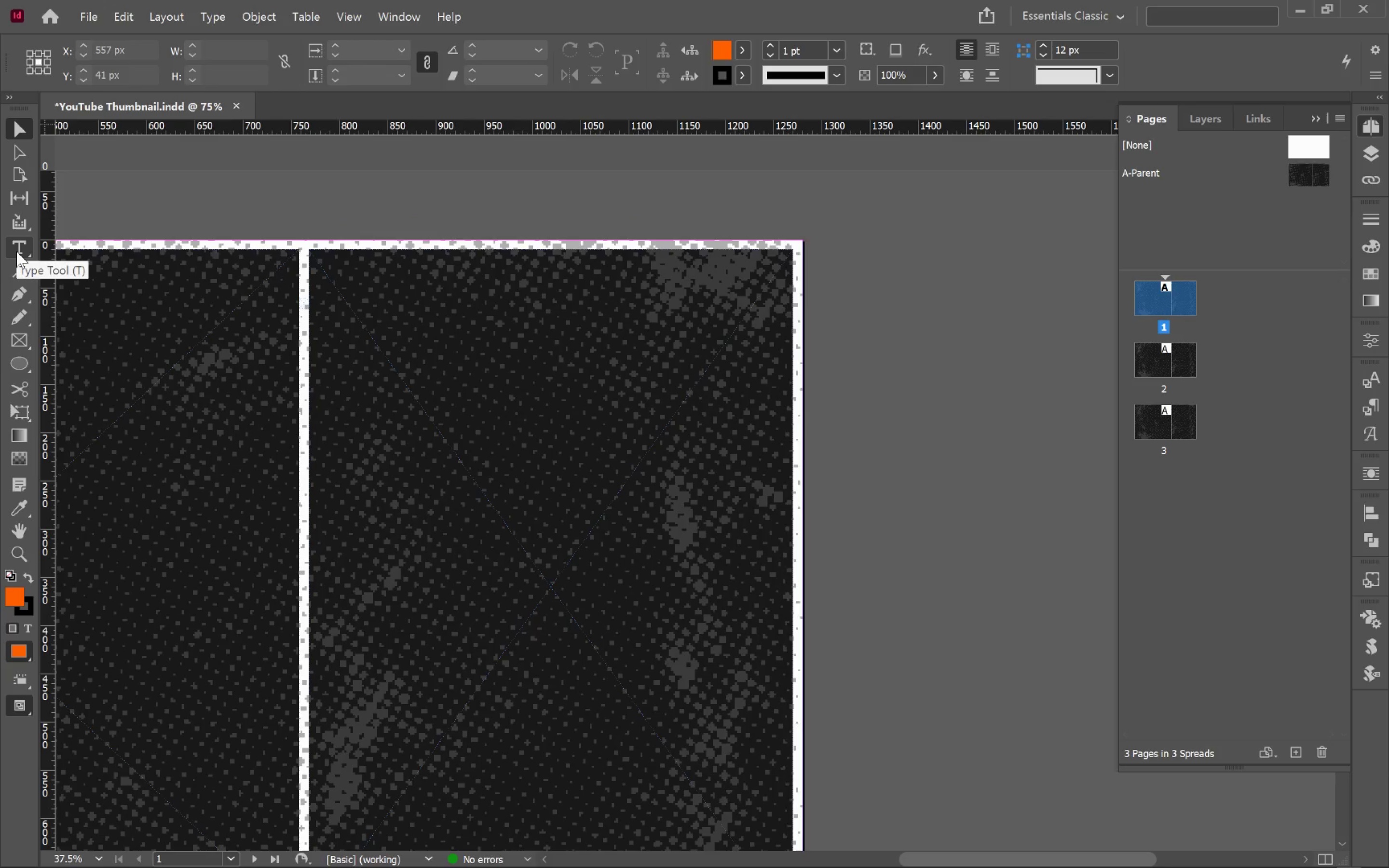 
left_click([16, 251])
 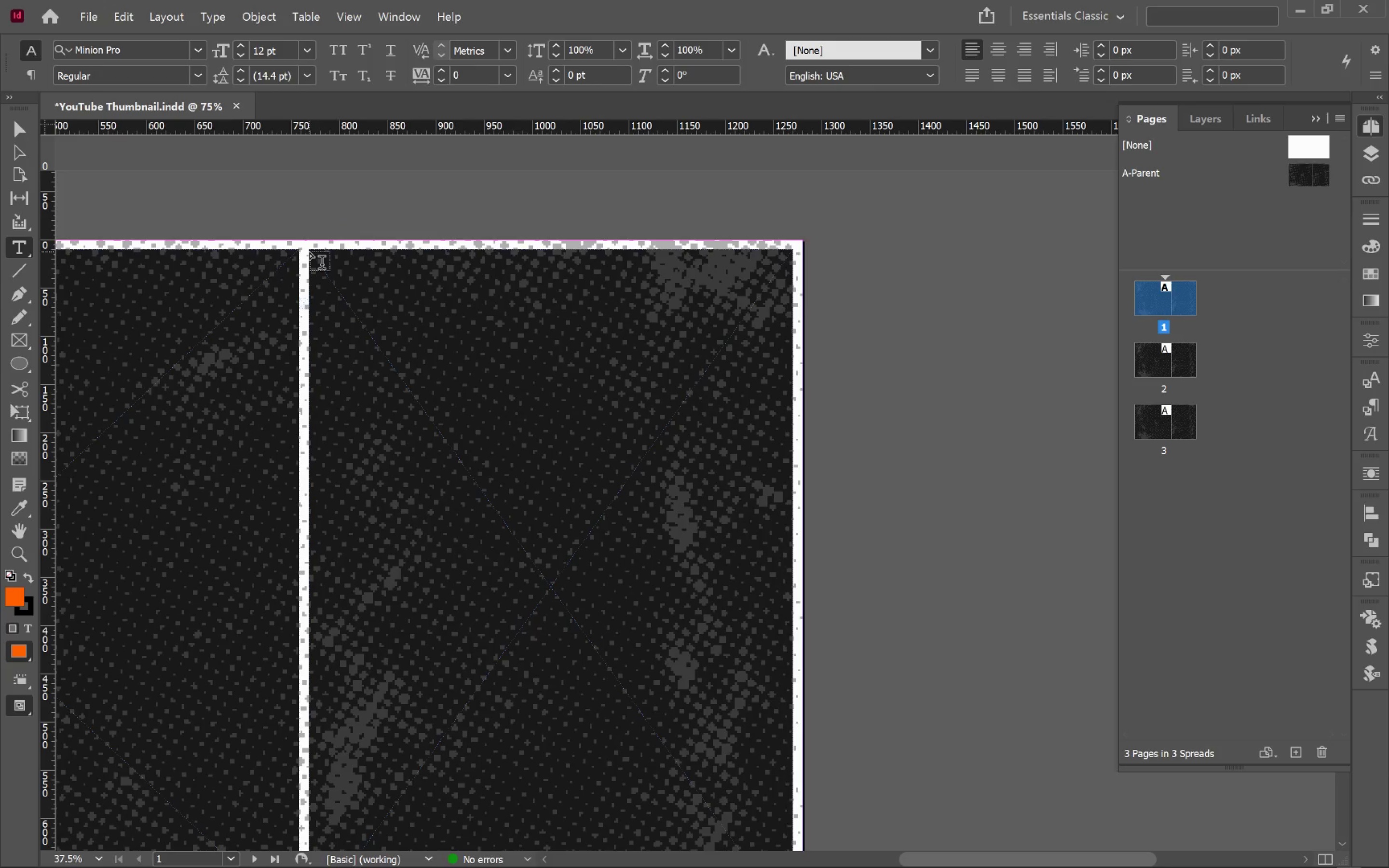 
left_click_drag(start_coordinate=[310, 250], to_coordinate=[795, 678])
 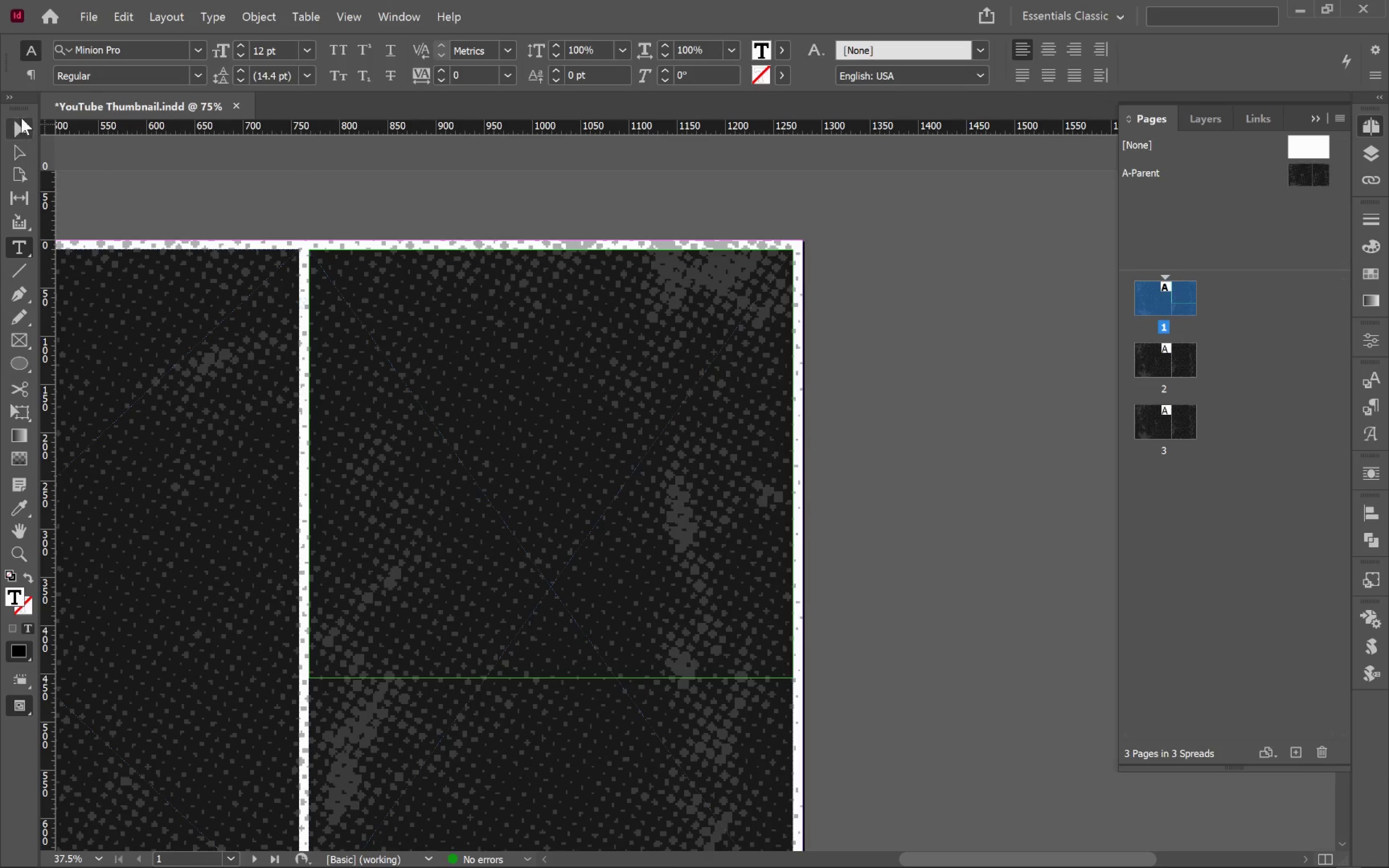 
left_click([17, 134])
 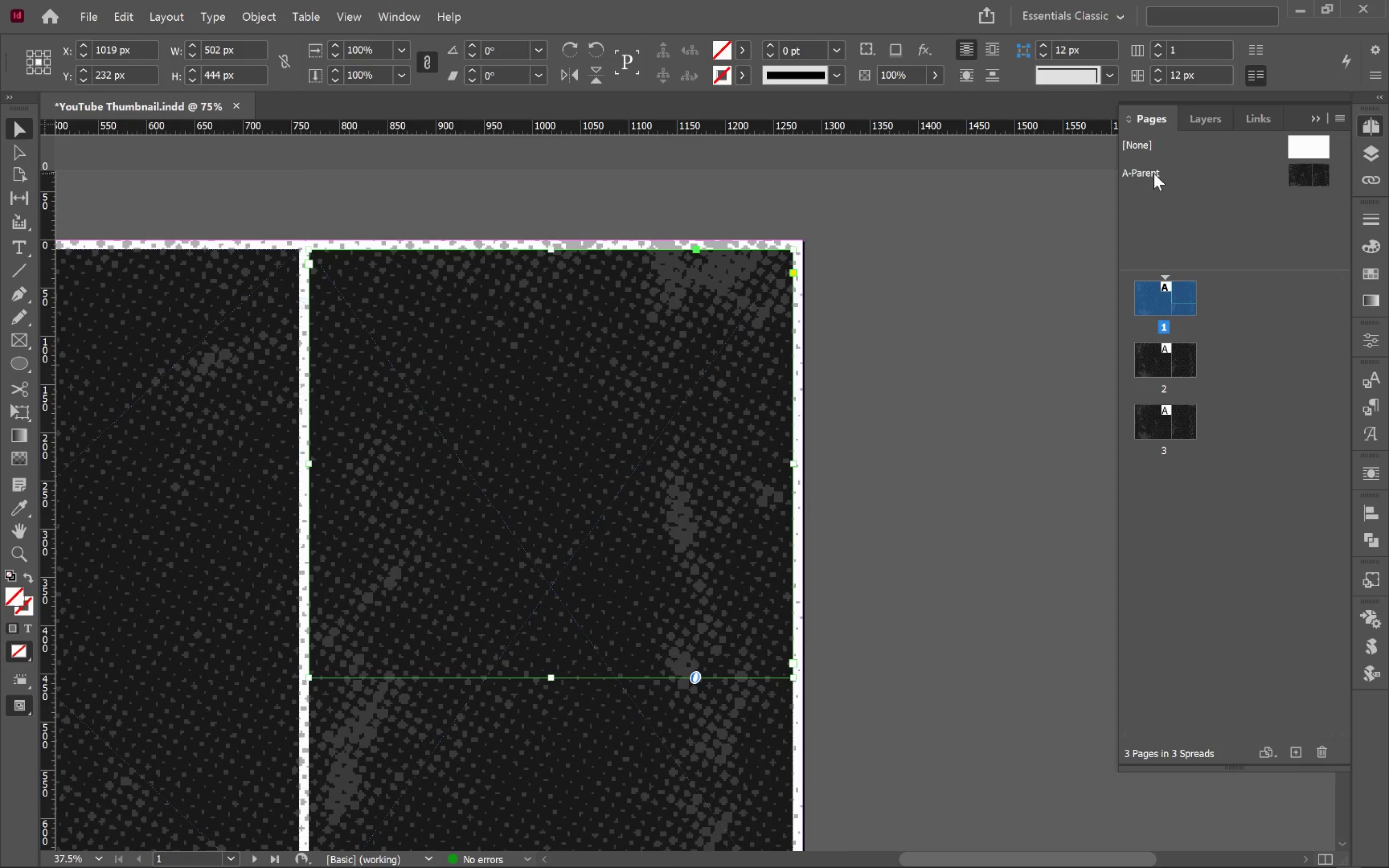 
double_click([1154, 178])
 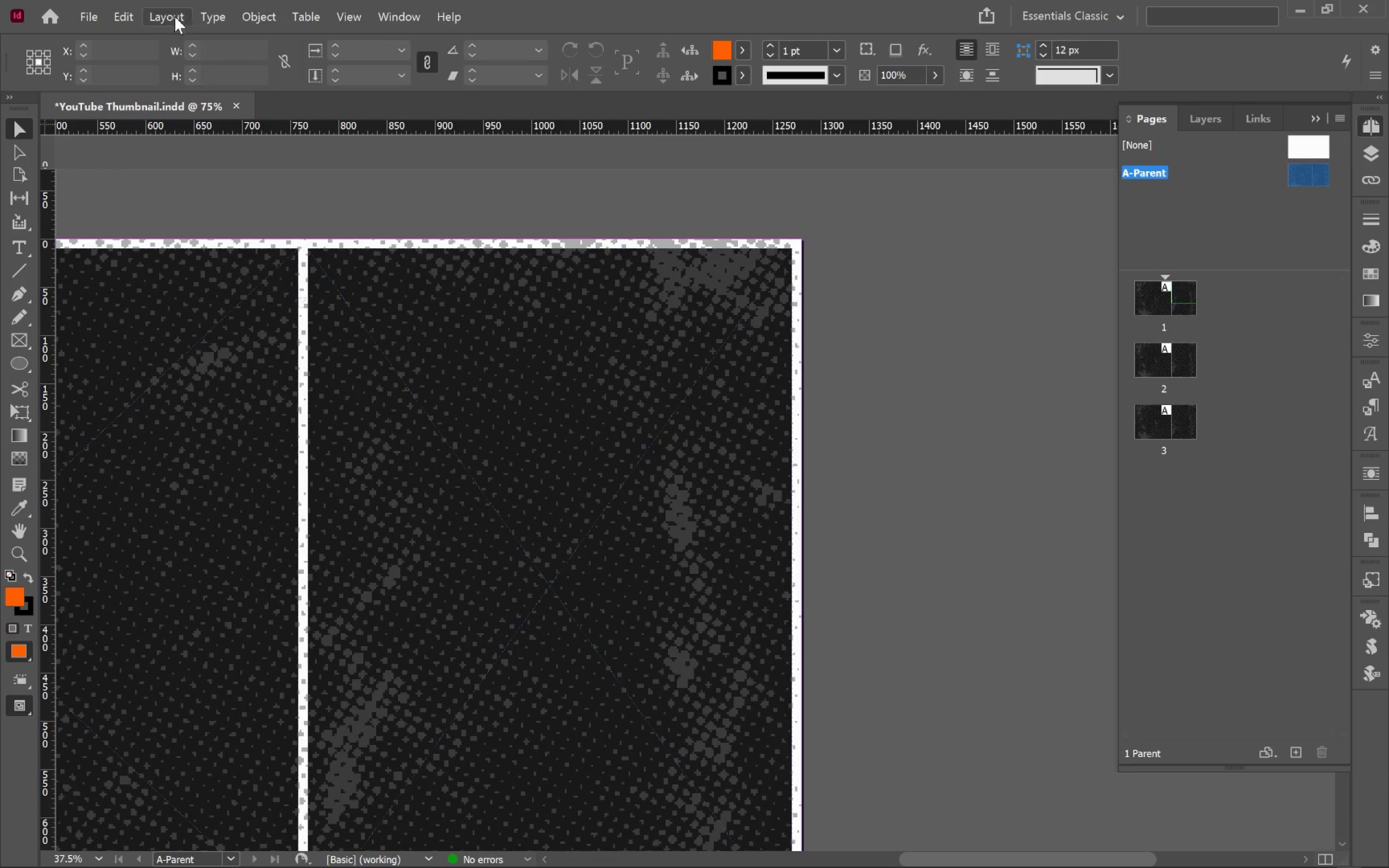 
left_click([149, 19])
 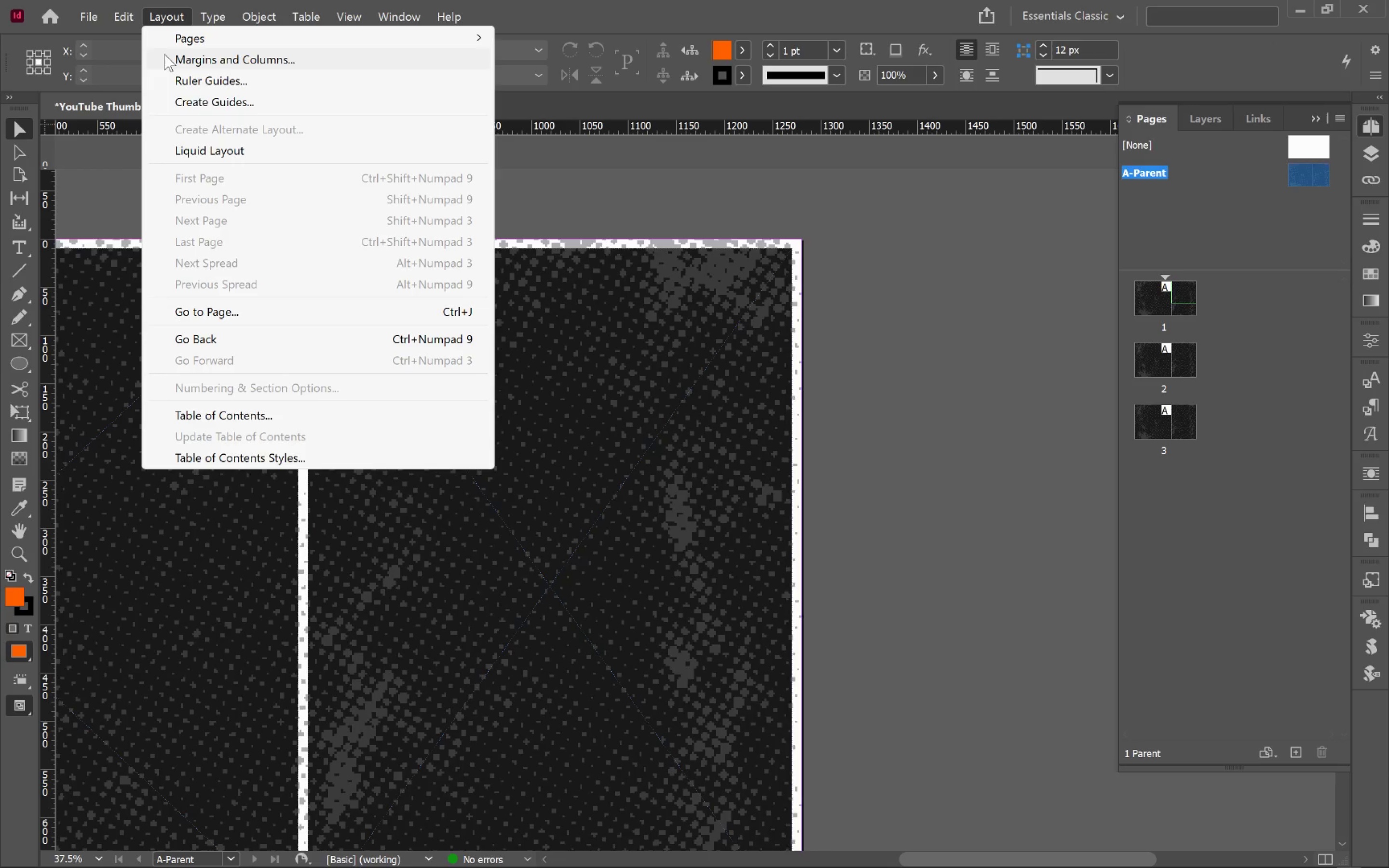 
left_click([164, 54])
 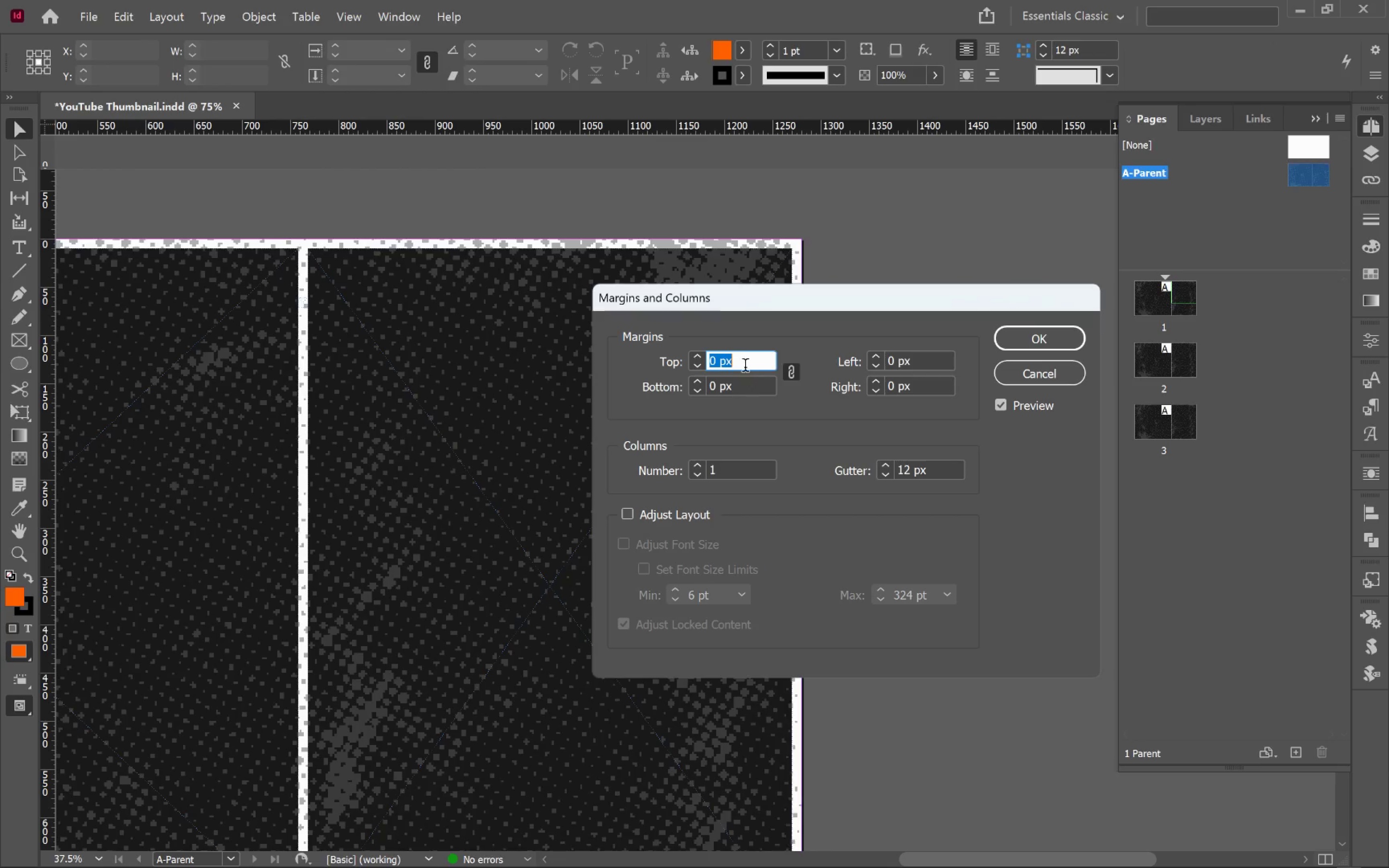 
scroll: coordinate [745, 366], scroll_direction: up, amount: 4.0
 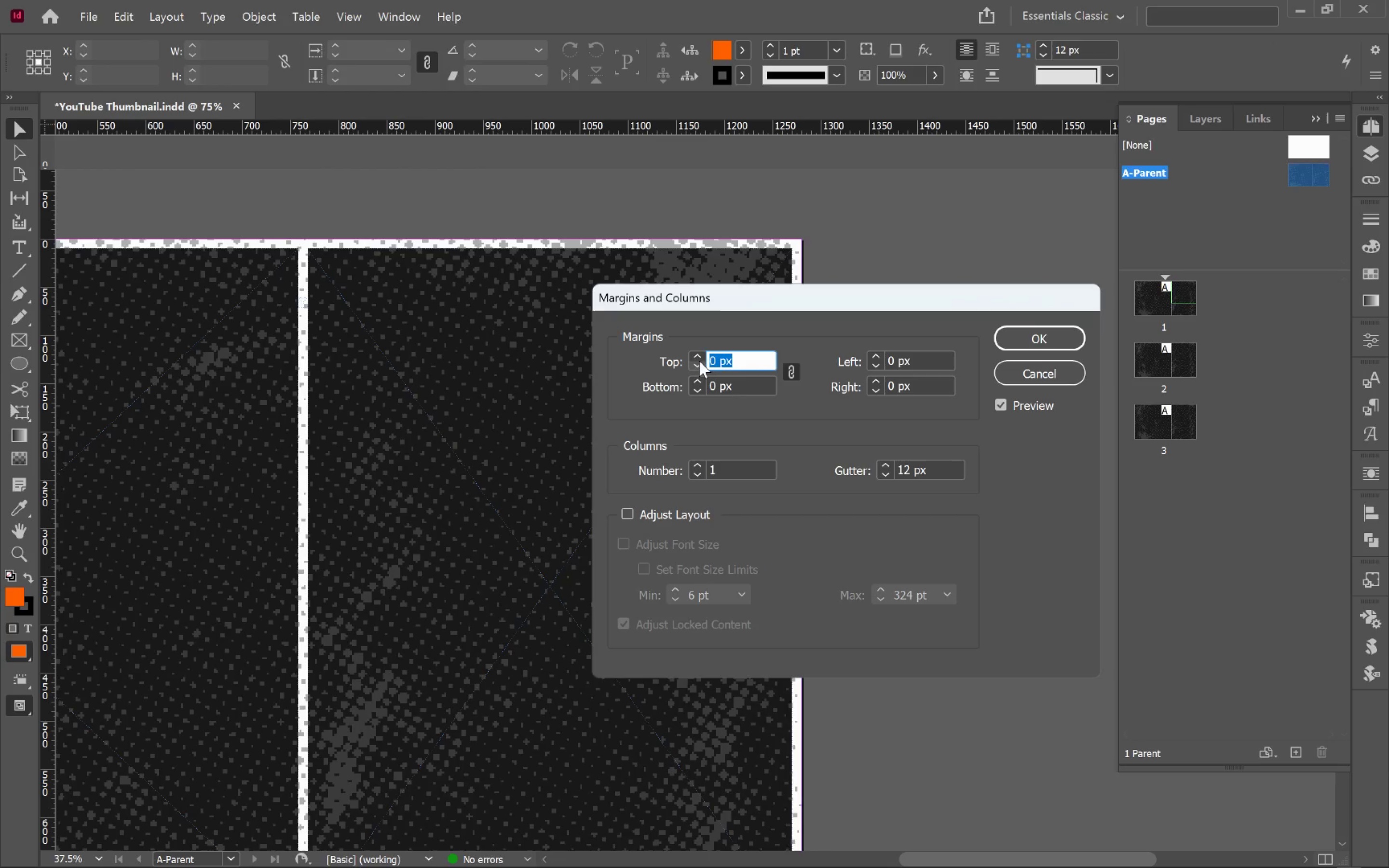 
left_click([699, 360])
 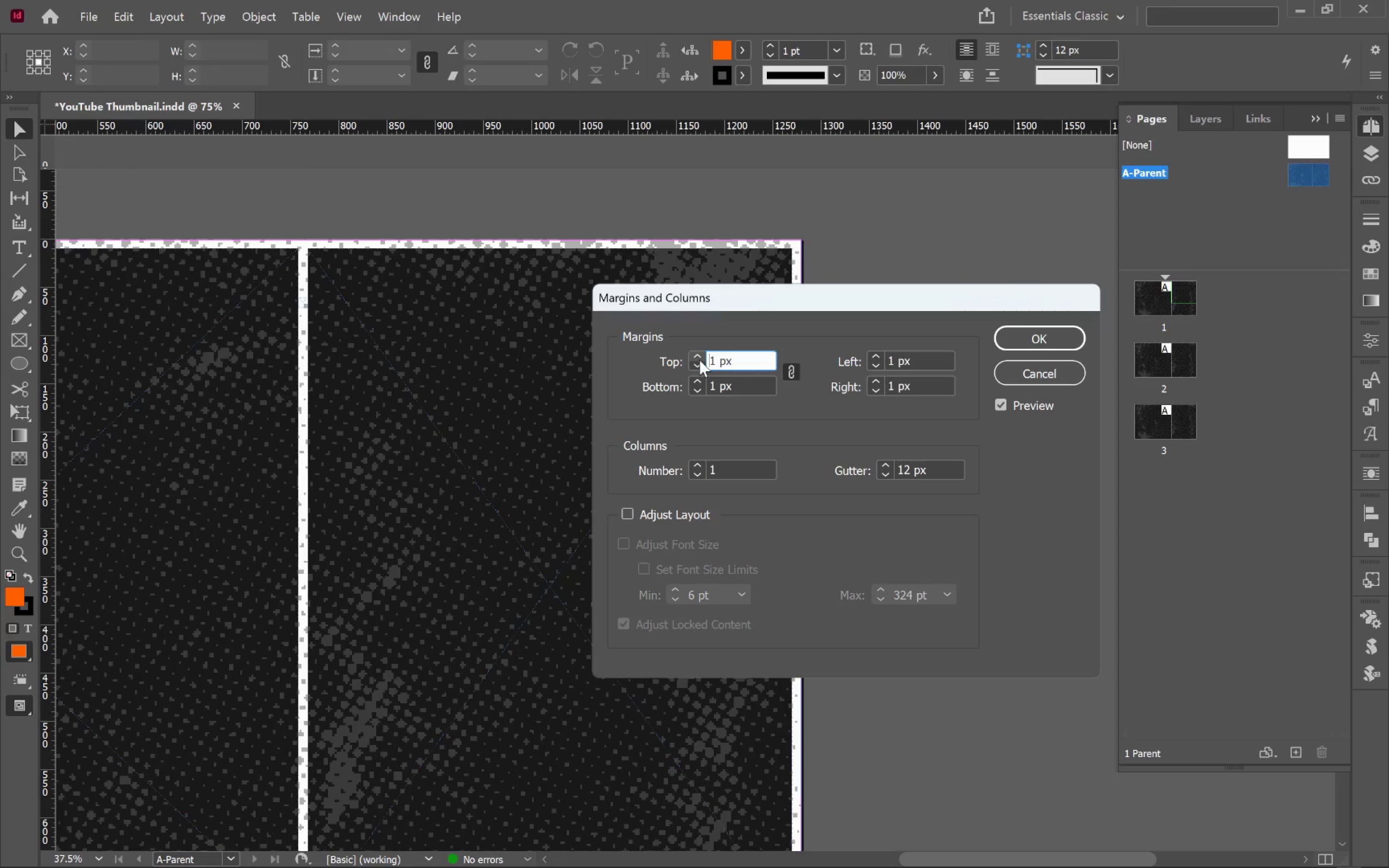 
left_click([699, 360])
 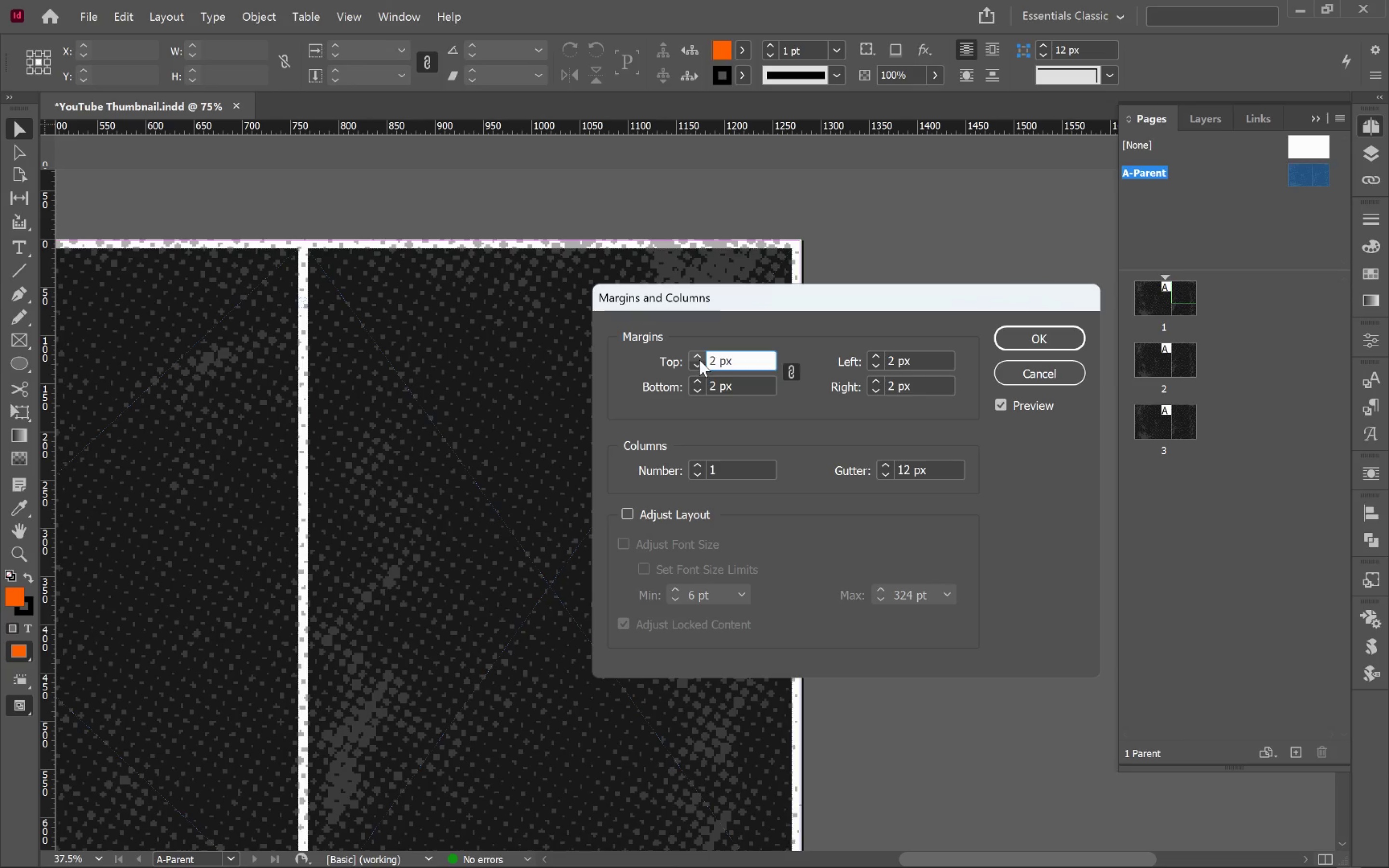 
hold_key(key=ShiftLeft, duration=8.02)
left_click([699, 360])
 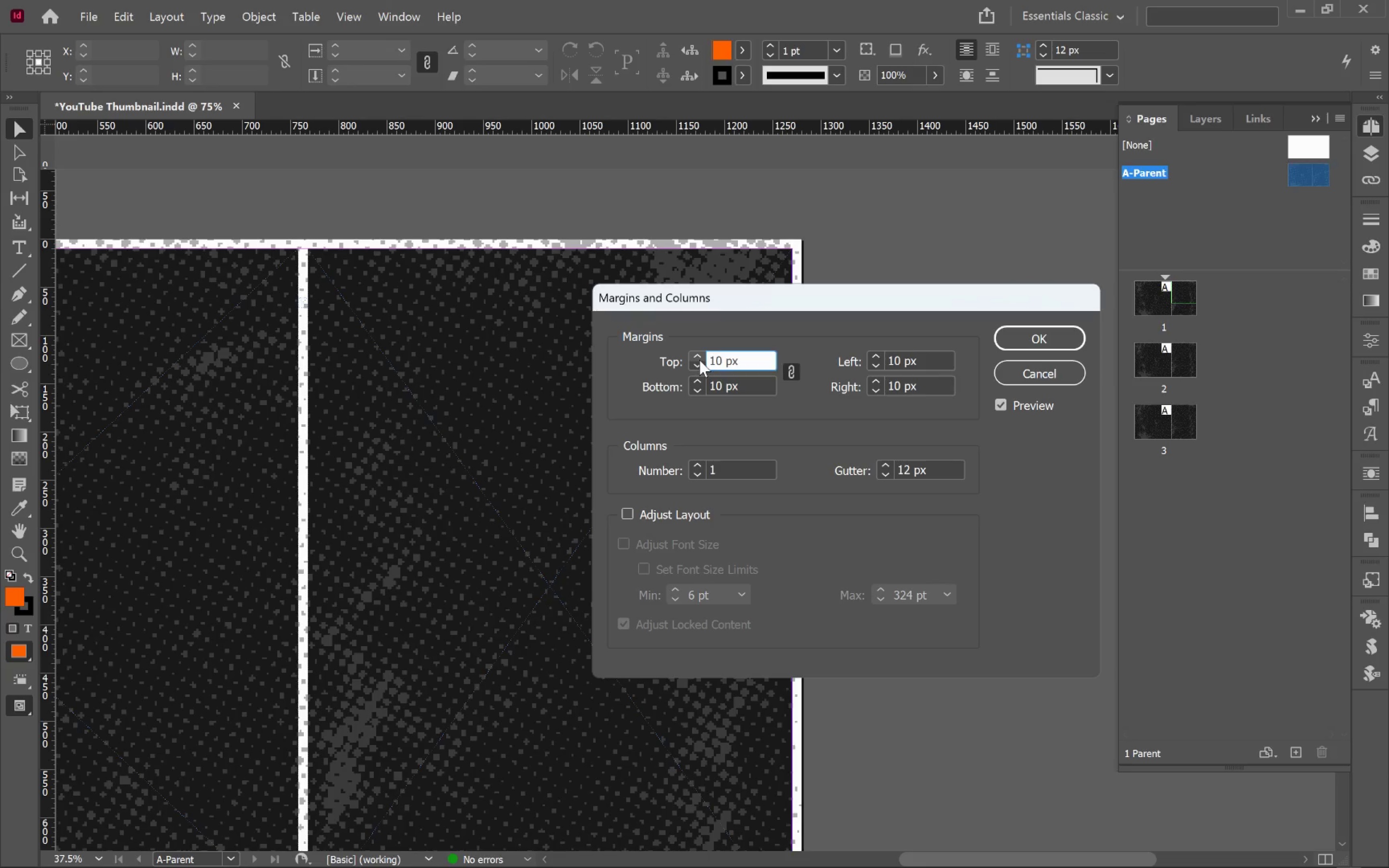 
left_click([699, 360])